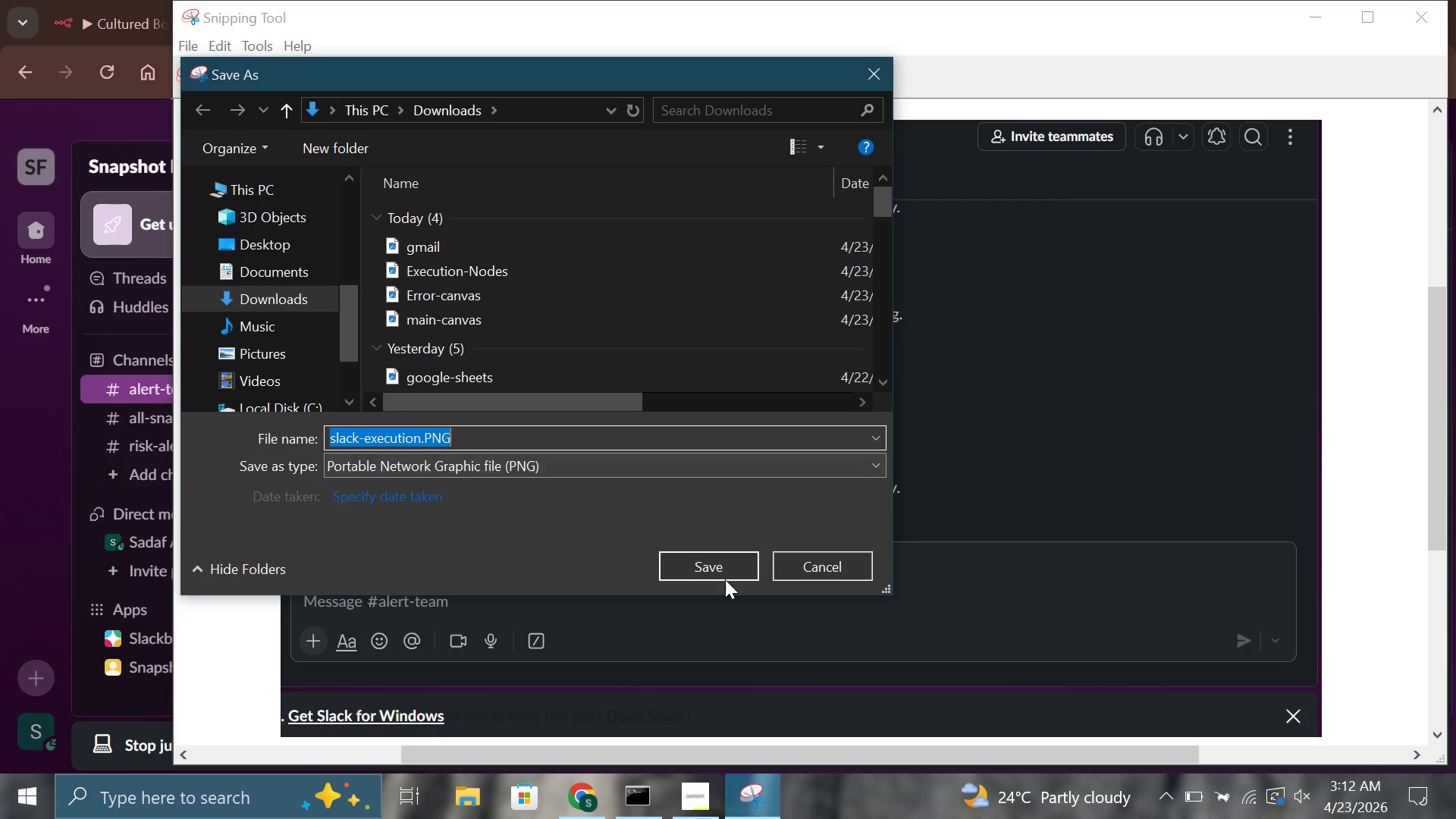 
left_click([725, 573])
 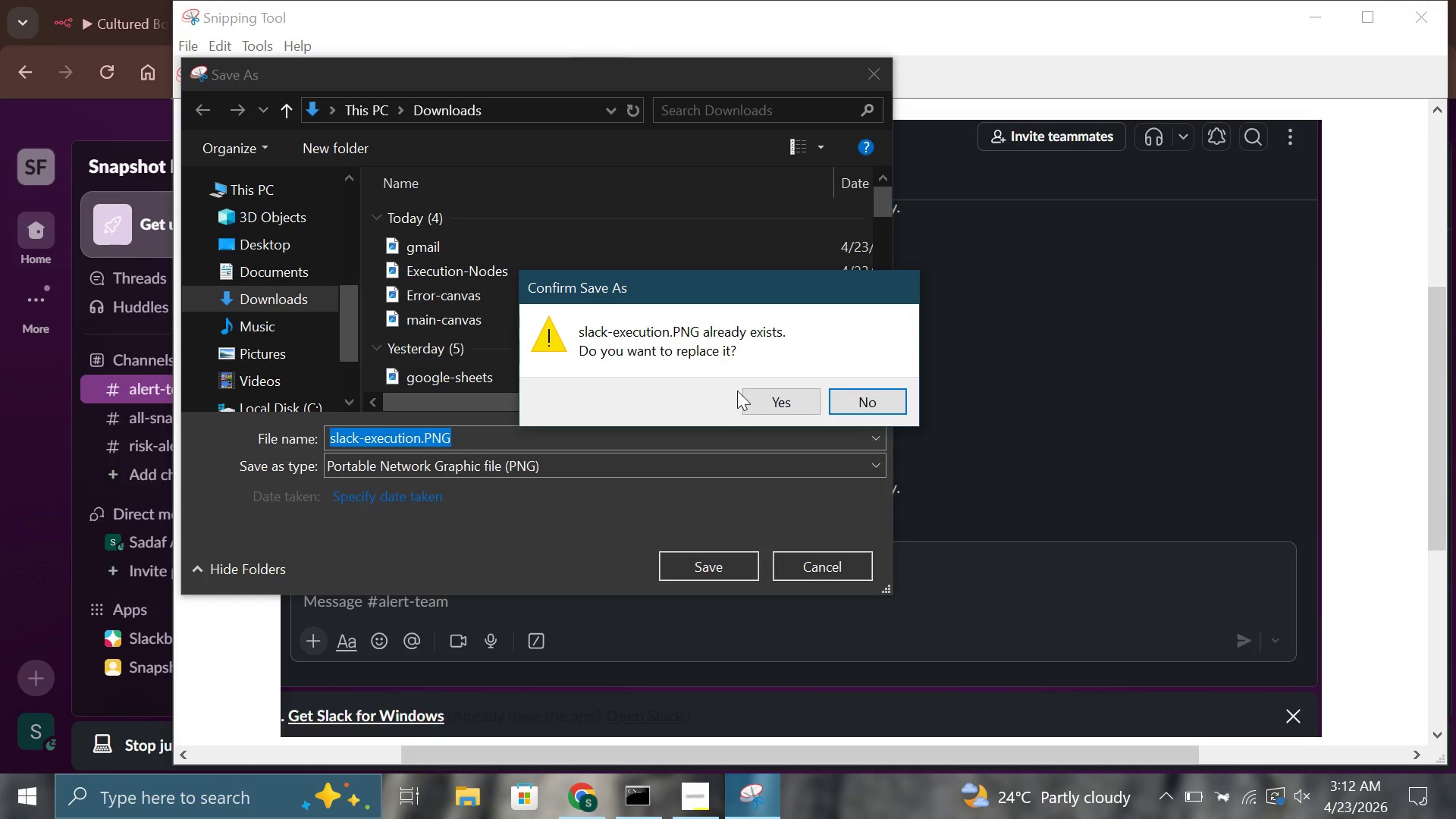 
left_click([759, 413])
 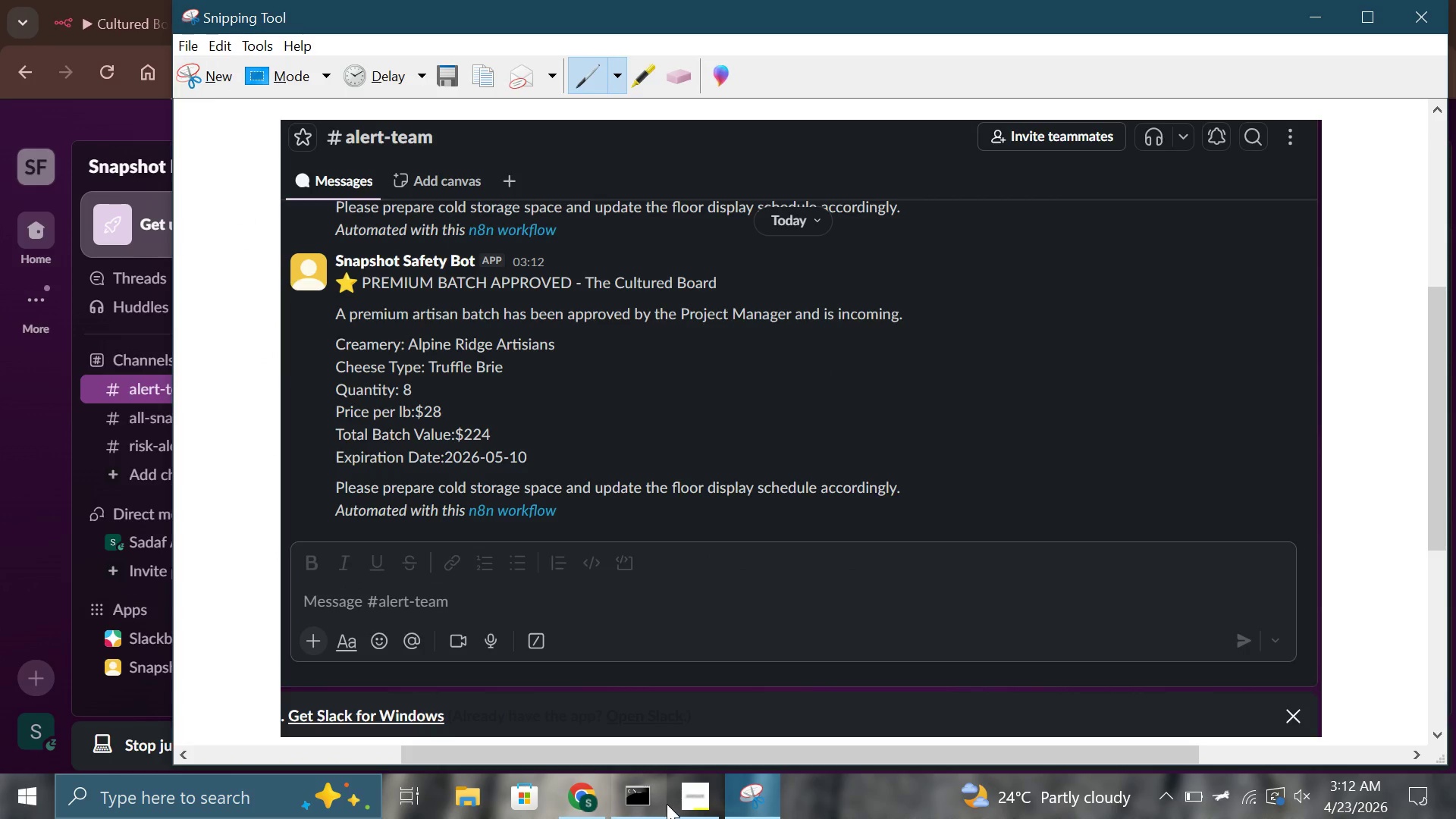 
left_click([683, 795])